 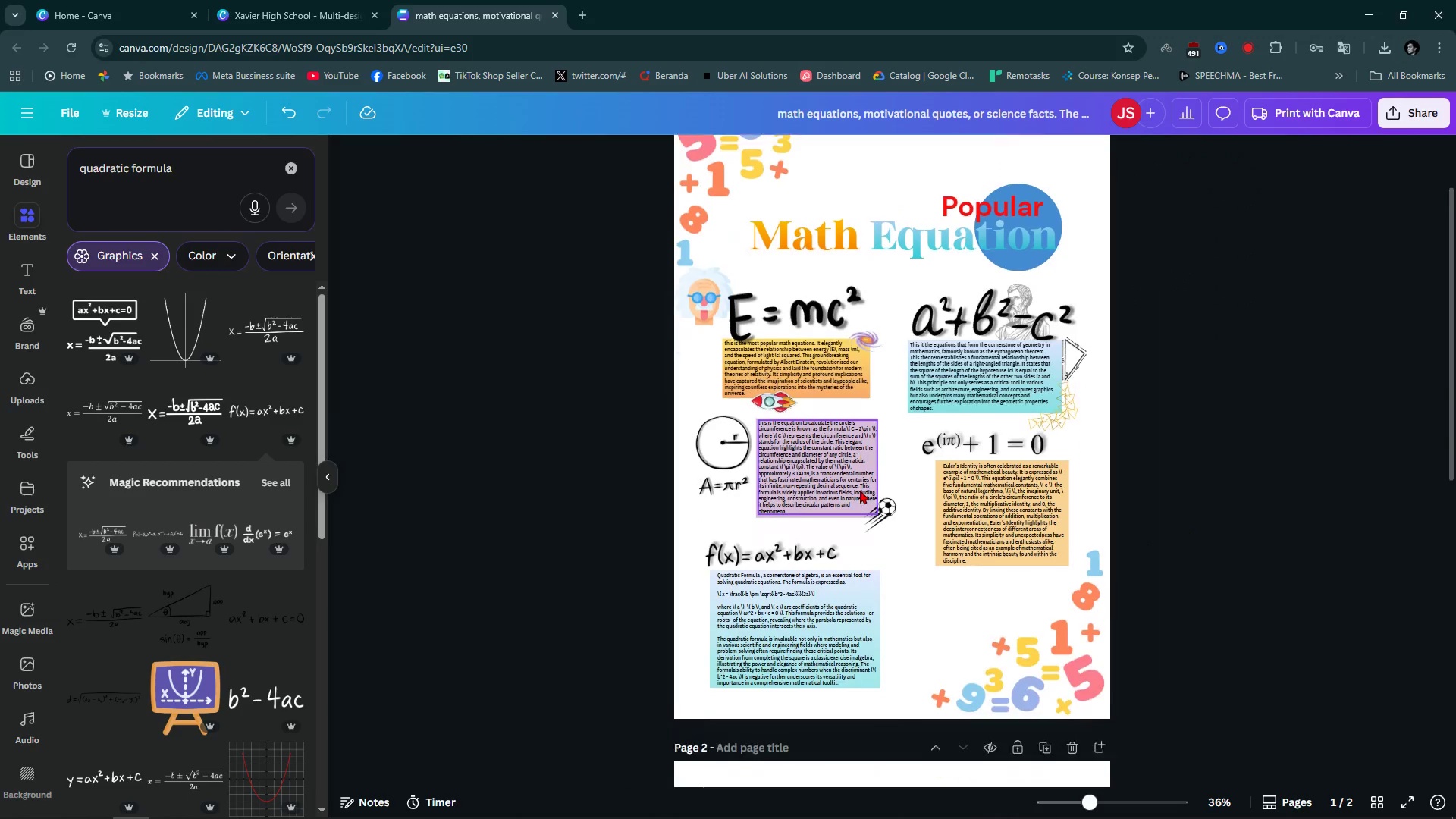 
scroll: coordinate [860, 490], scroll_direction: down, amount: 1.0
 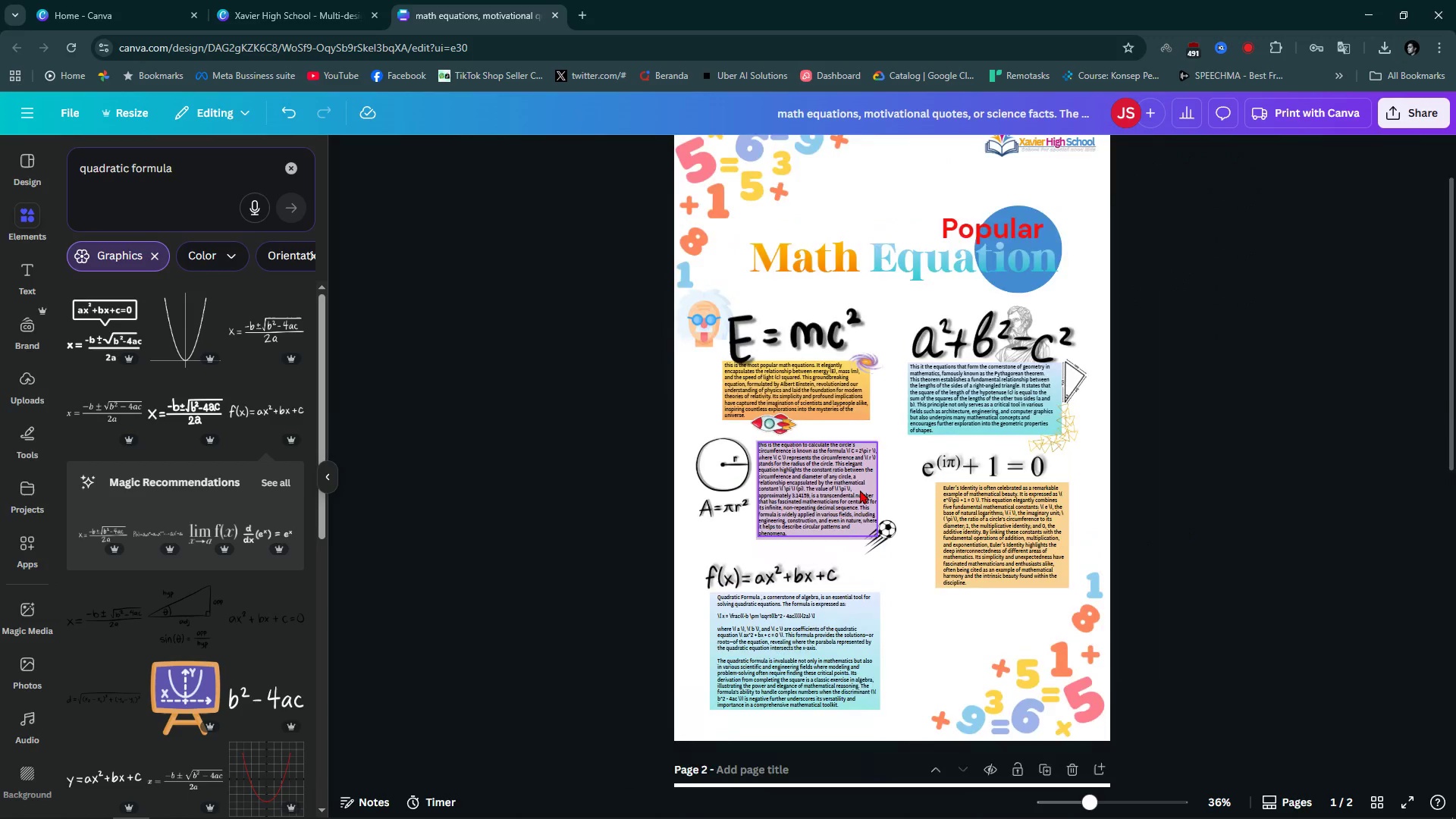 
scroll: coordinate [860, 490], scroll_direction: up, amount: 3.0
 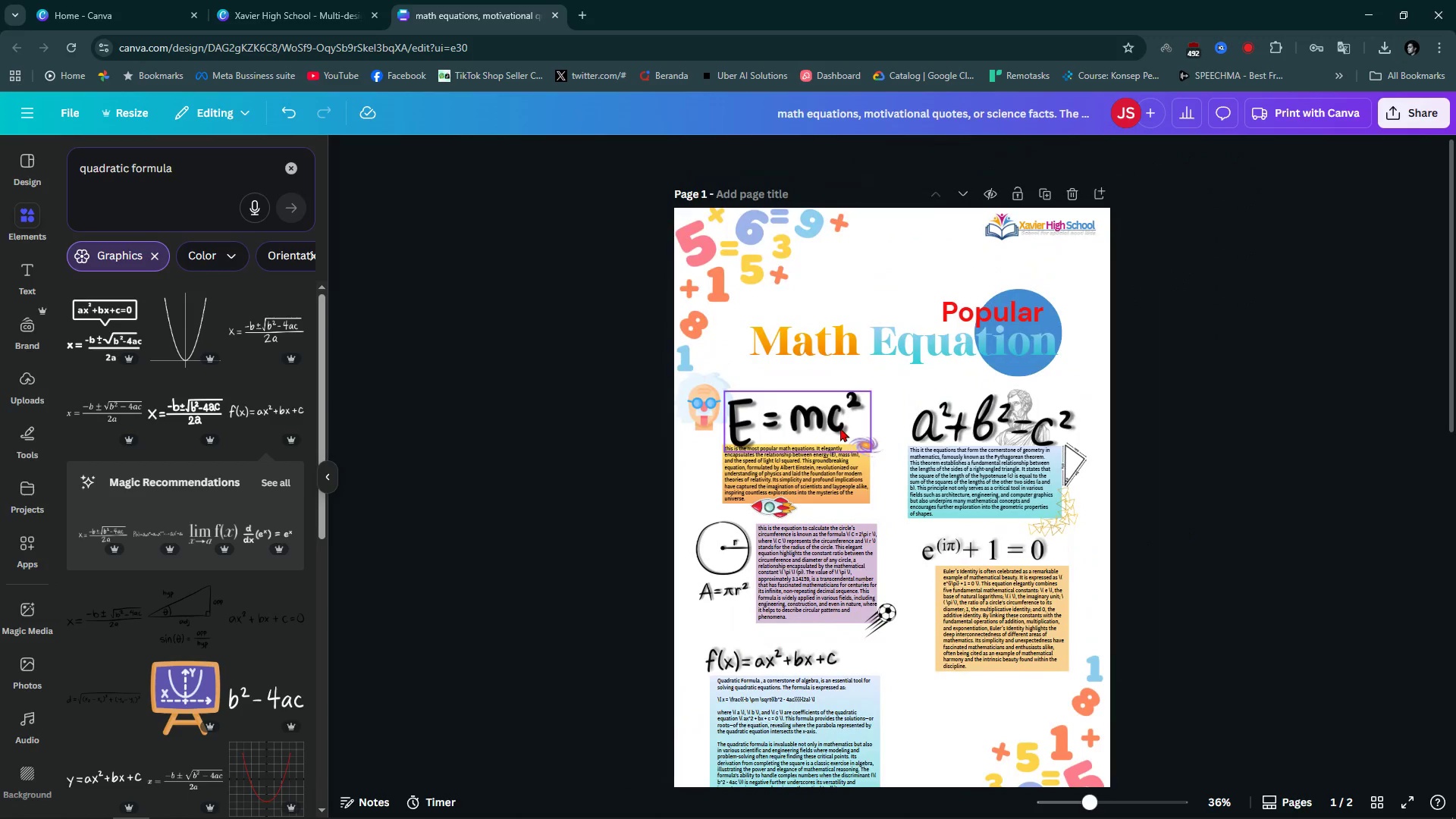 
wait(5.03)
 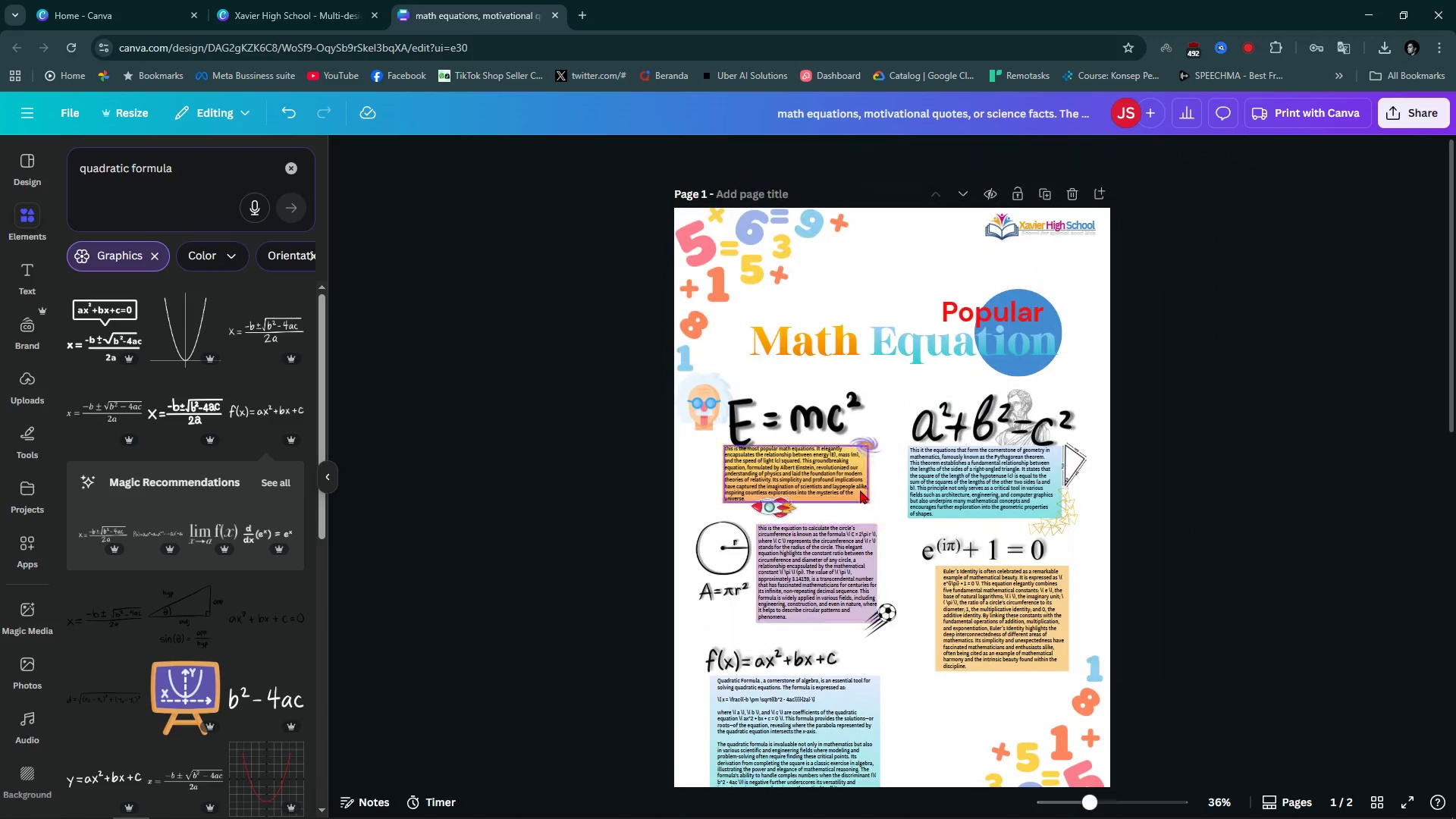 
key(L)
 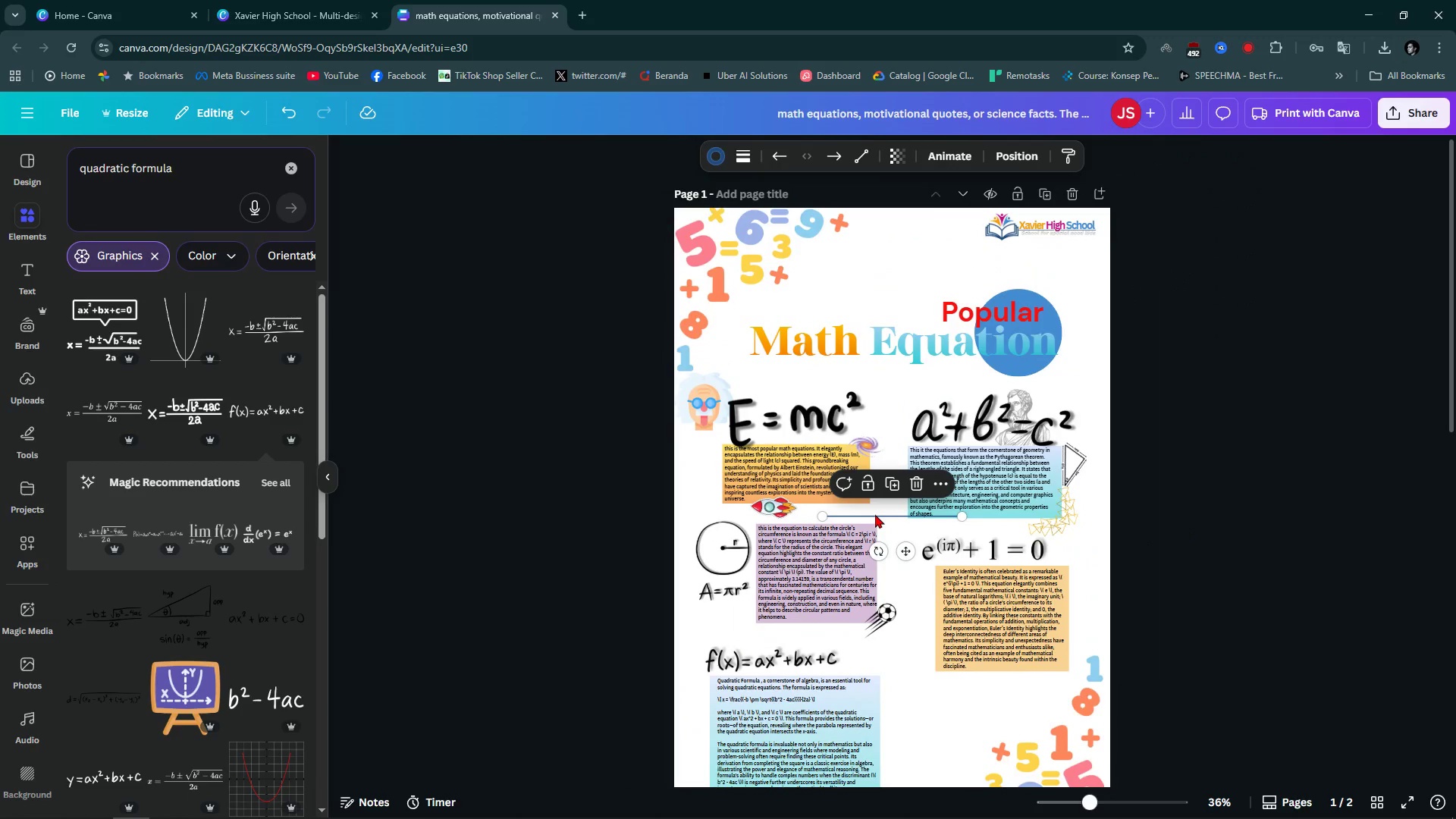 
left_click_drag(start_coordinate=[875, 514], to_coordinate=[788, 350])
 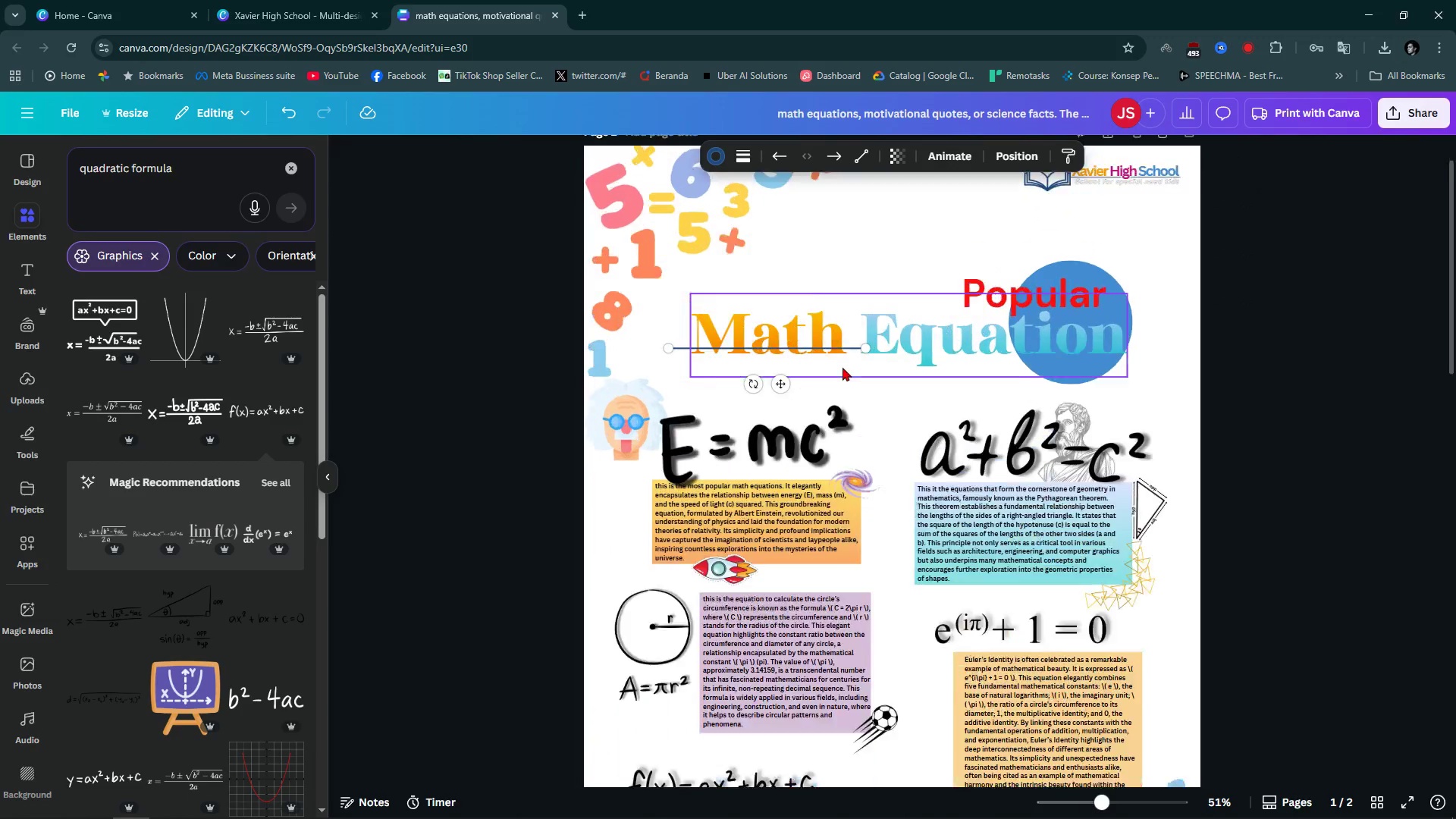 
hold_key(key=ControlLeft, duration=0.57)
scroll: coordinate [851, 382], scroll_direction: up, amount: 6.0
 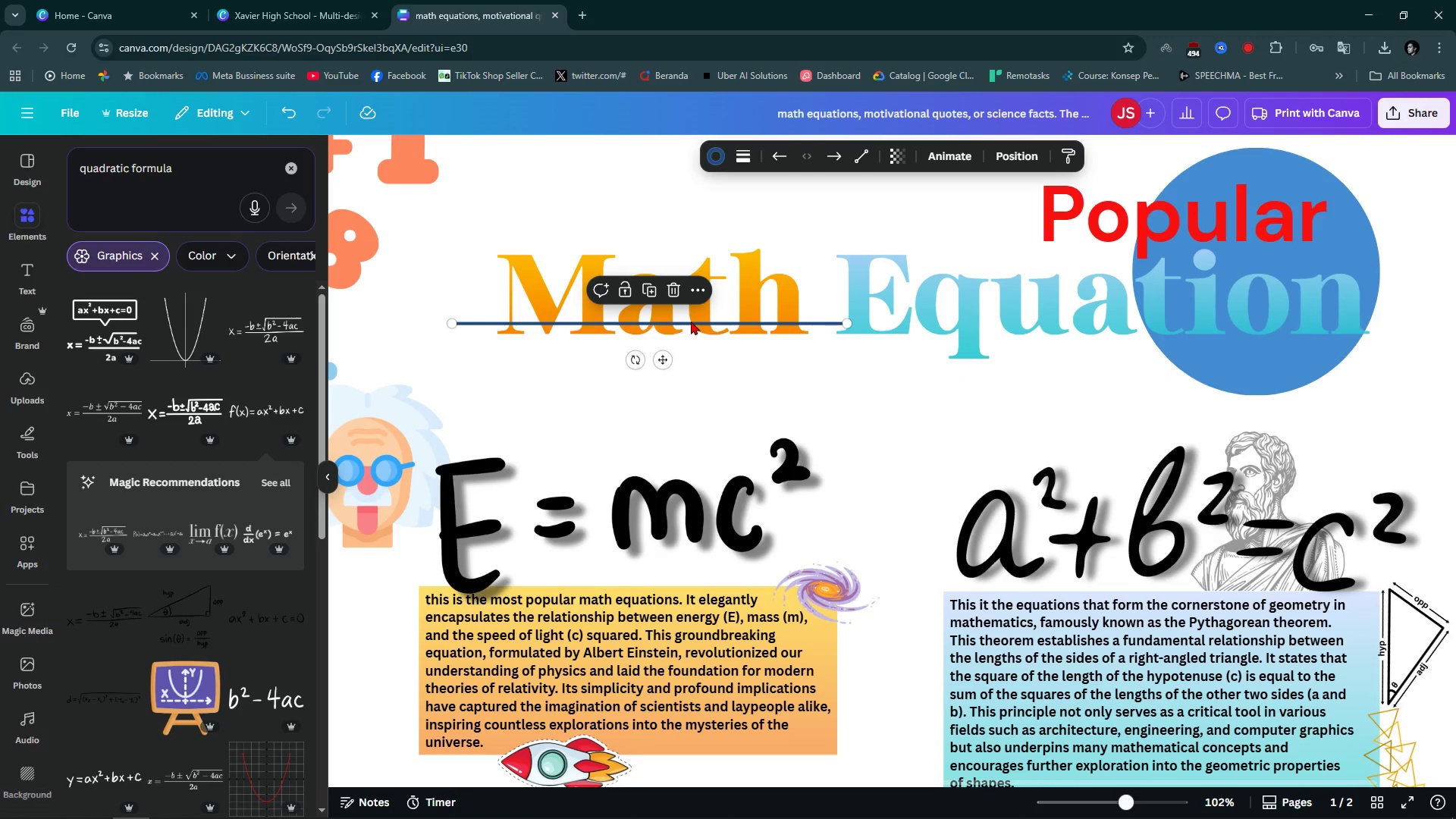 
left_click_drag(start_coordinate=[691, 321], to_coordinate=[737, 344])
 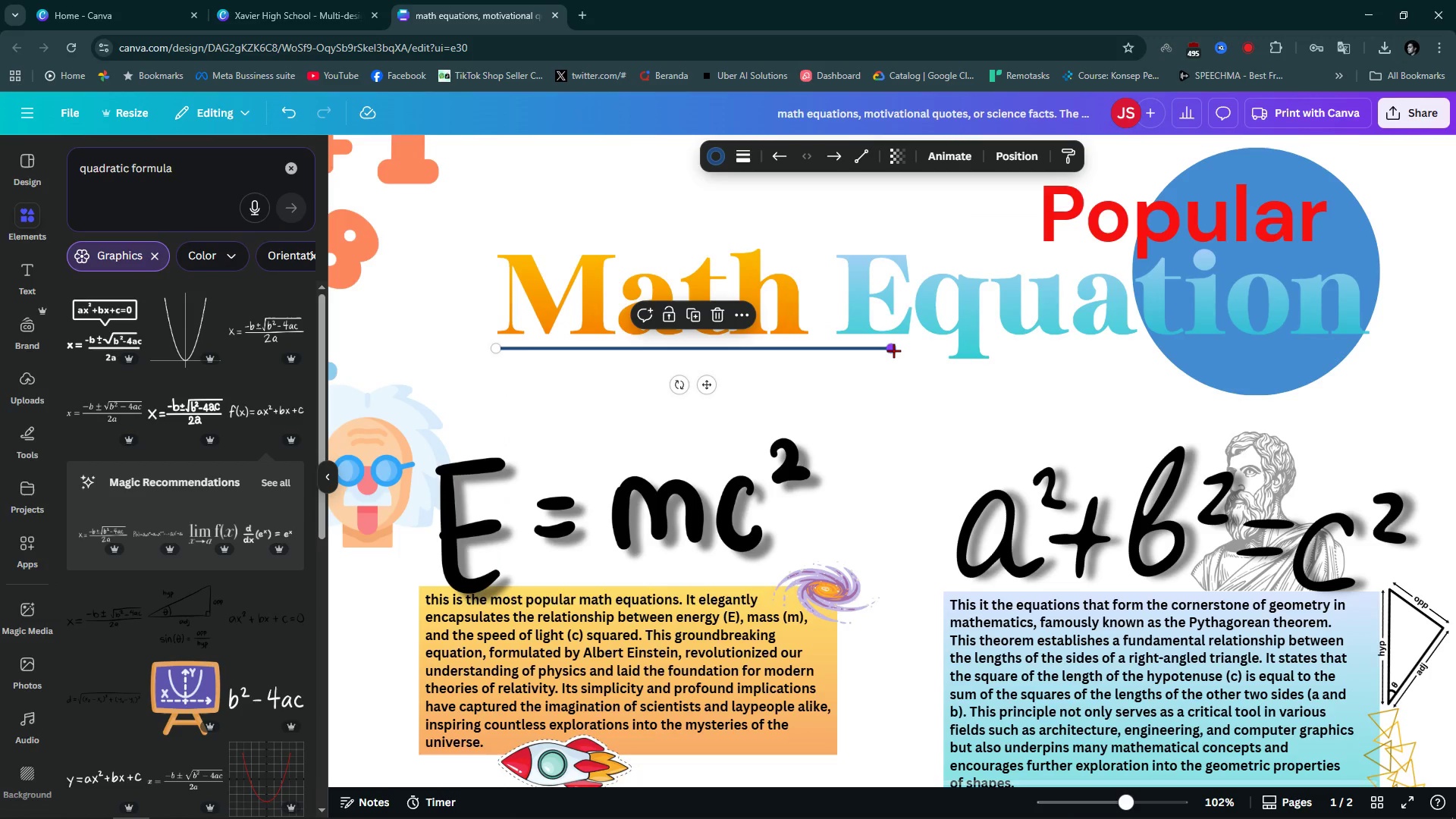 
left_click_drag(start_coordinate=[893, 350], to_coordinate=[952, 355])
 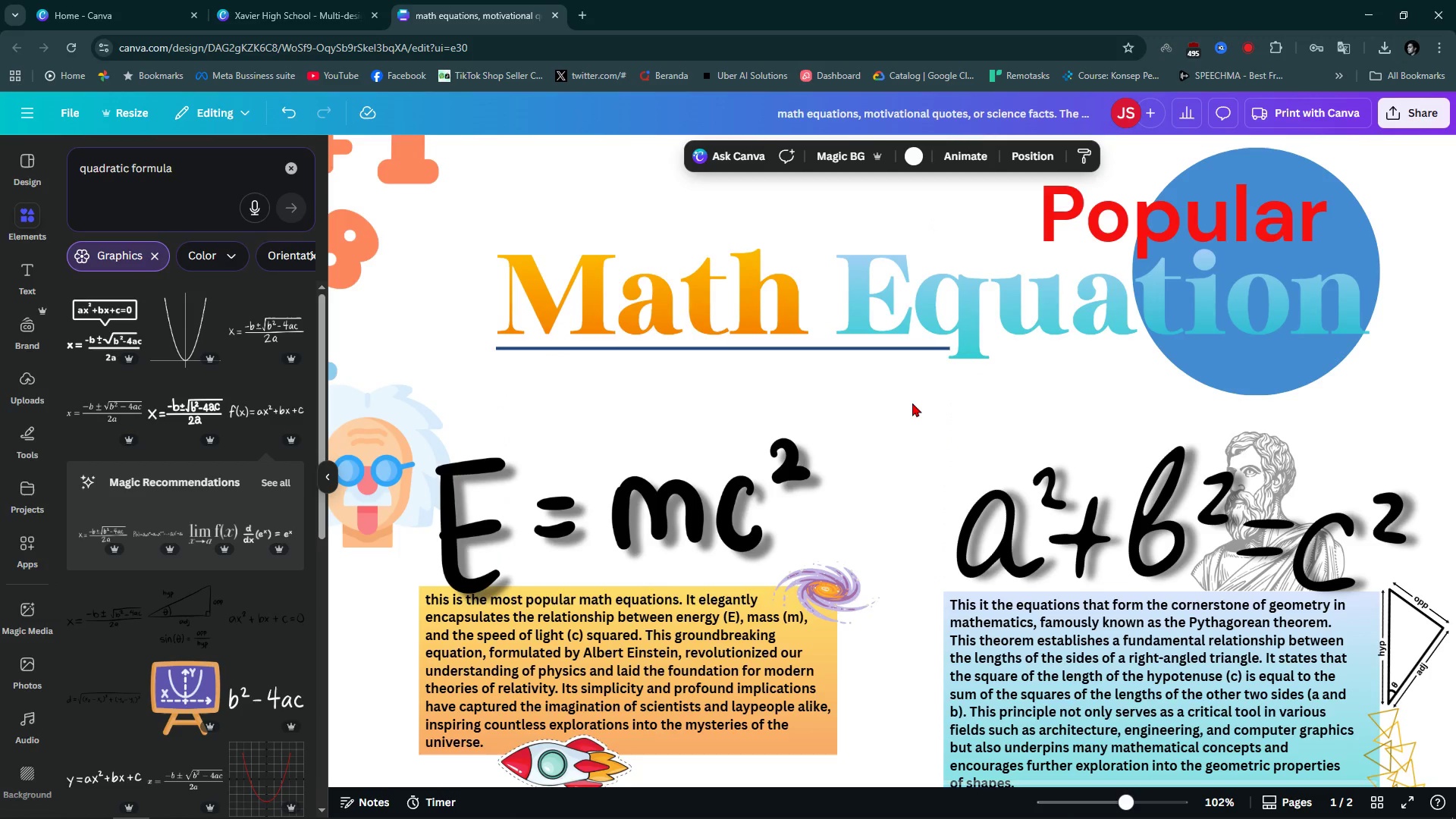 
left_click([912, 403])
 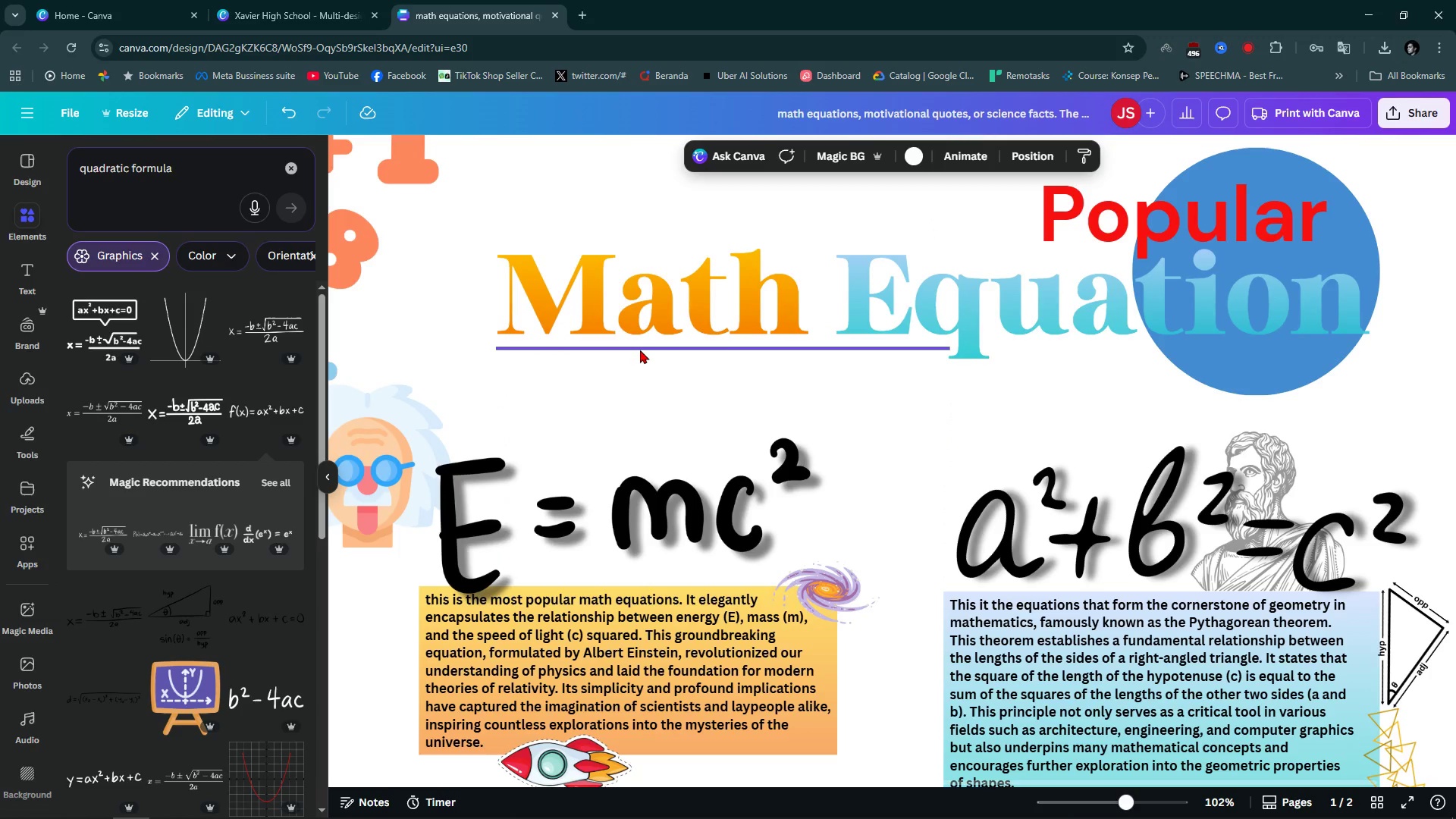 
left_click([640, 350])
 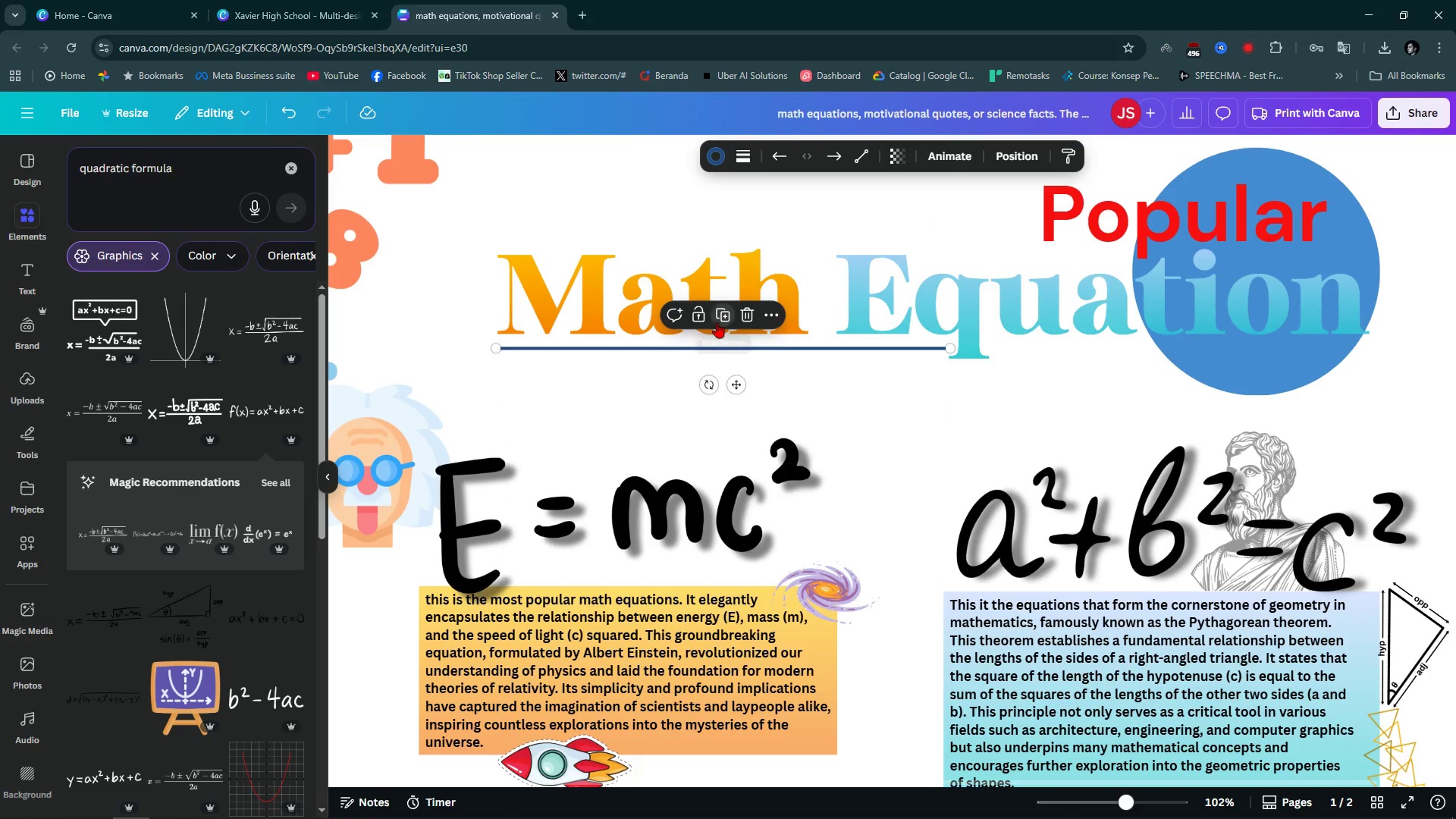 
left_click([717, 322])
 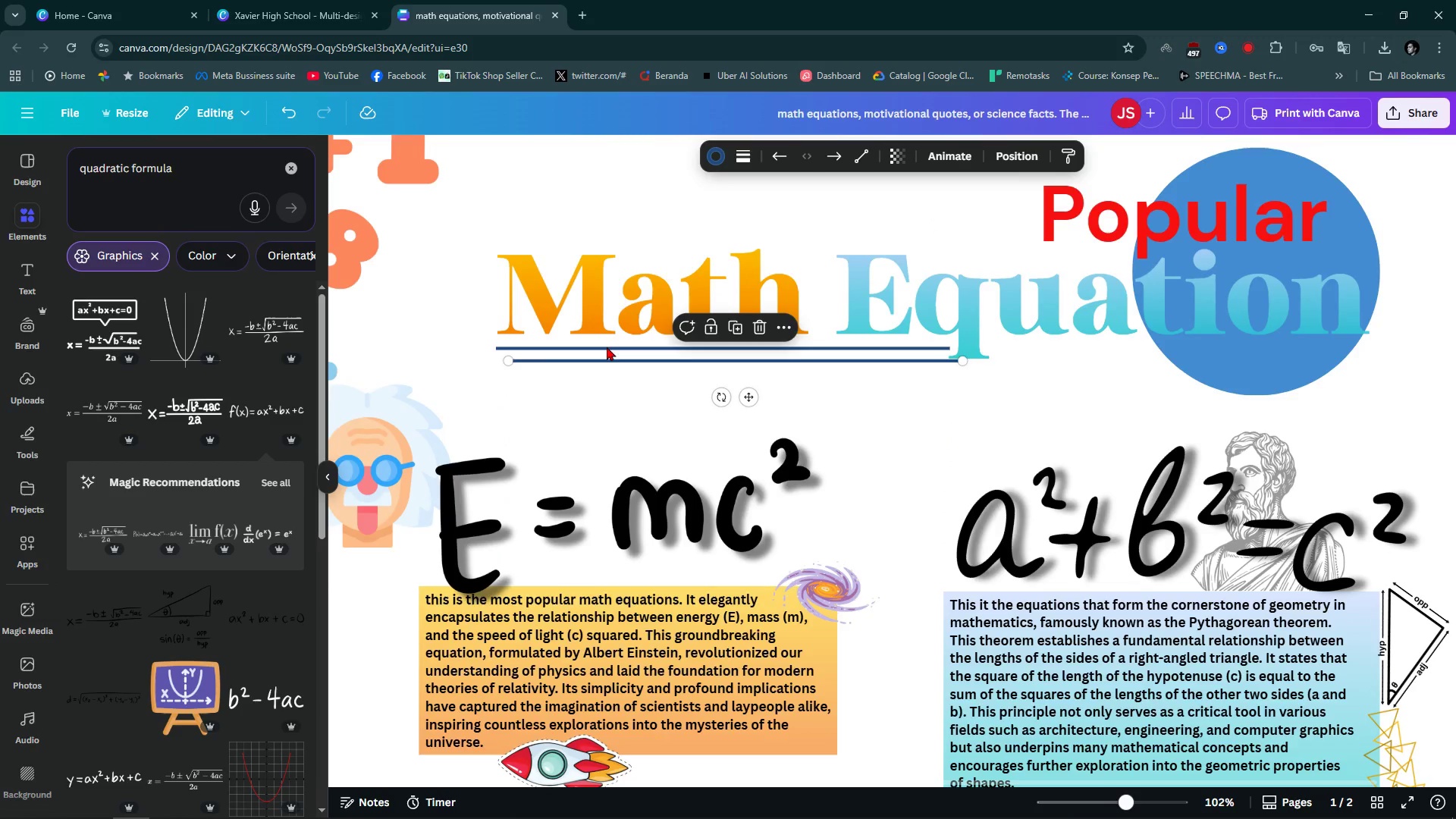 
hold_key(key=ControlLeft, duration=0.87)
scroll: coordinate [546, 347], scroll_direction: up, amount: 4.0
 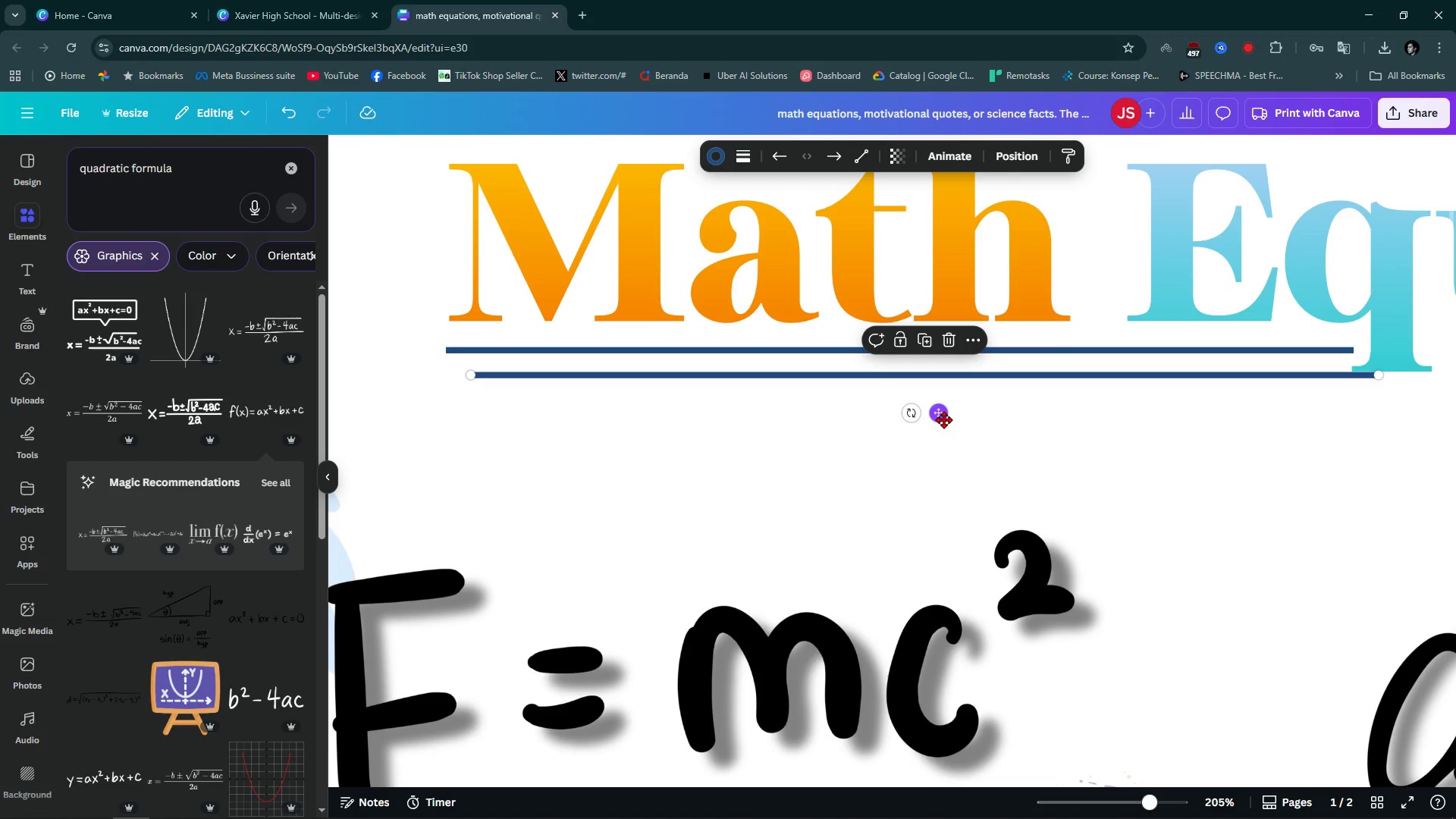 
left_click_drag(start_coordinate=[943, 419], to_coordinate=[917, 383])
 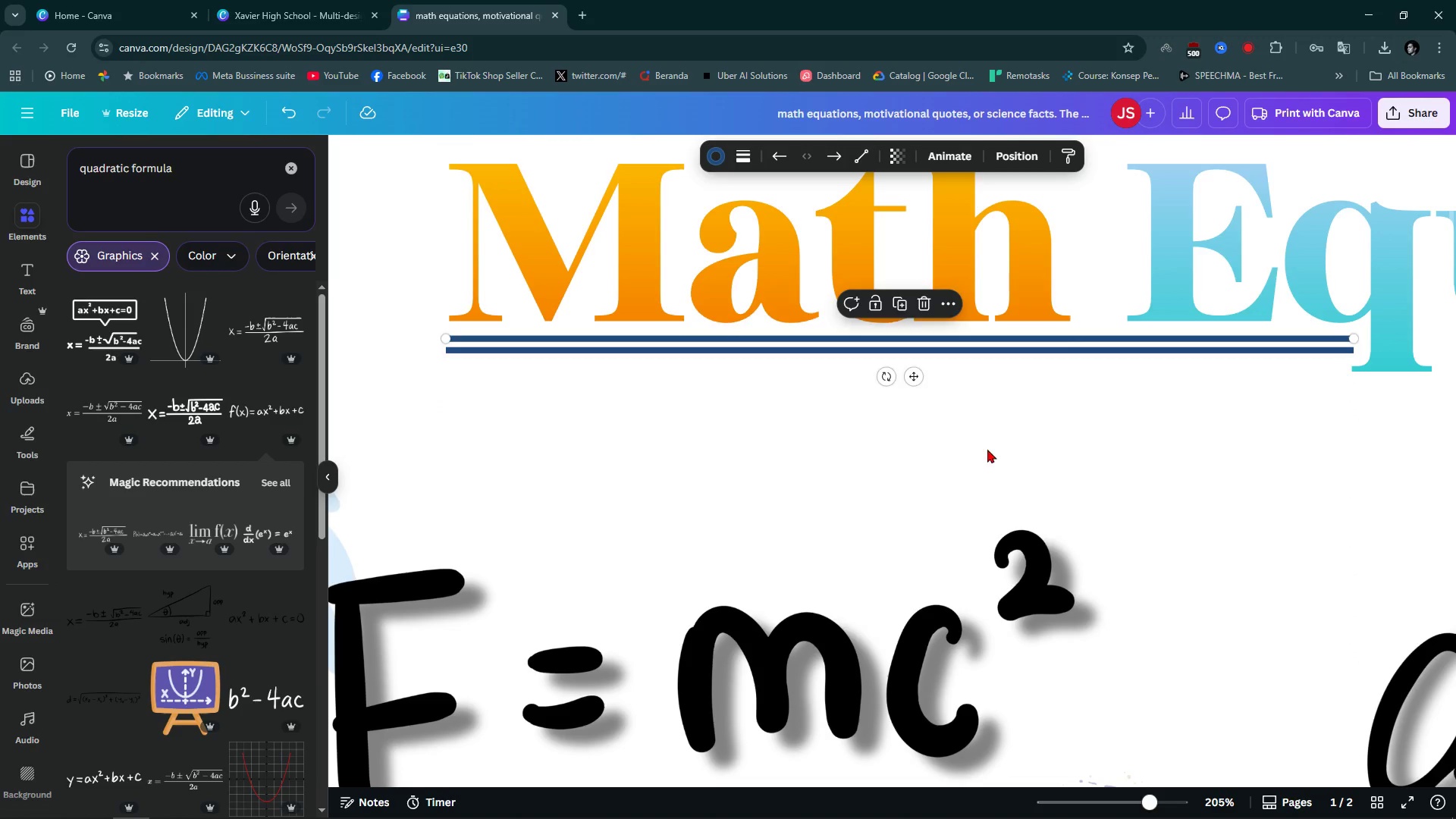 
left_click([987, 449])
 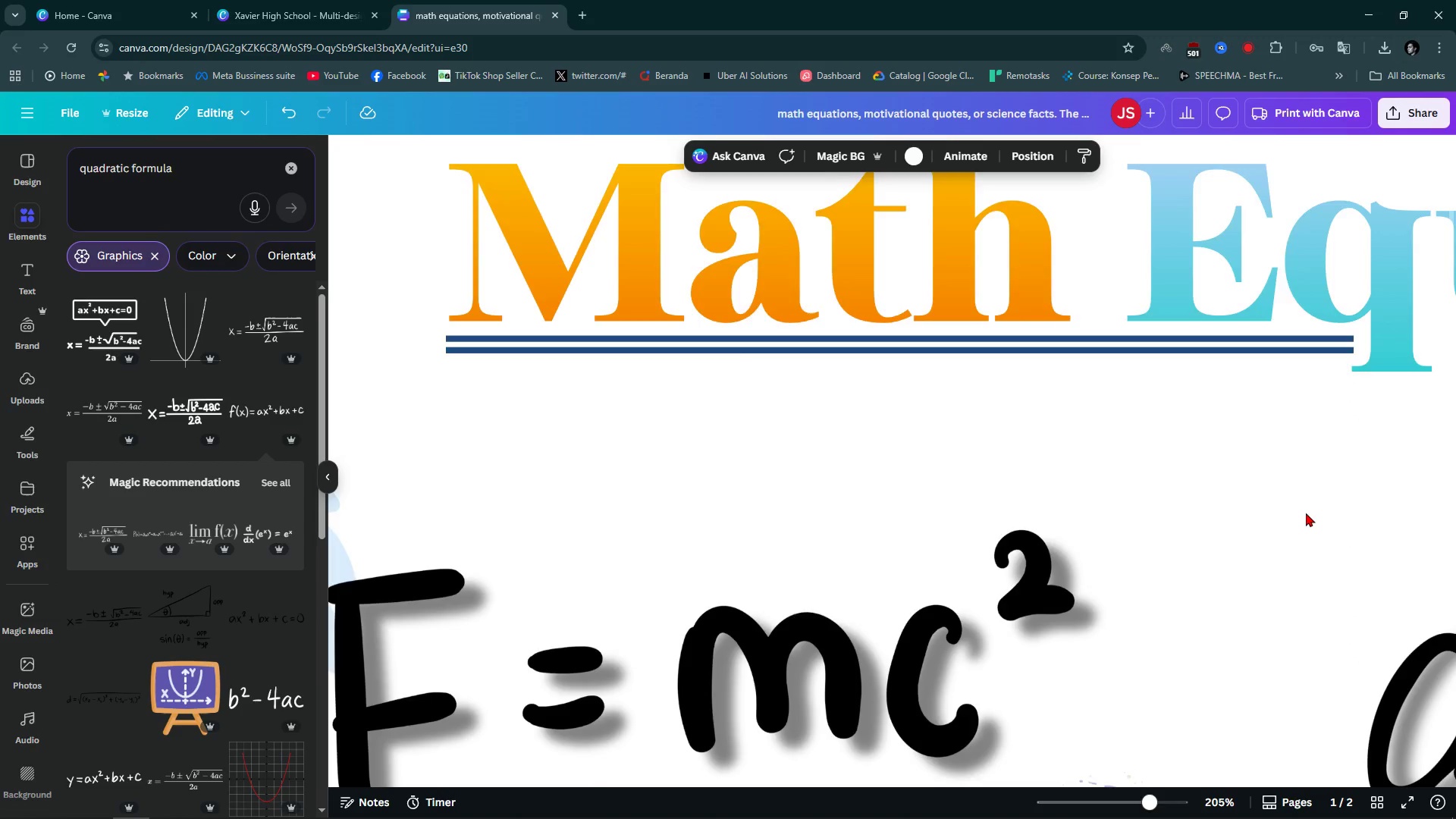 
hold_key(key=ControlLeft, duration=1.05)
scroll: coordinate [1306, 513], scroll_direction: down, amount: 10.0
 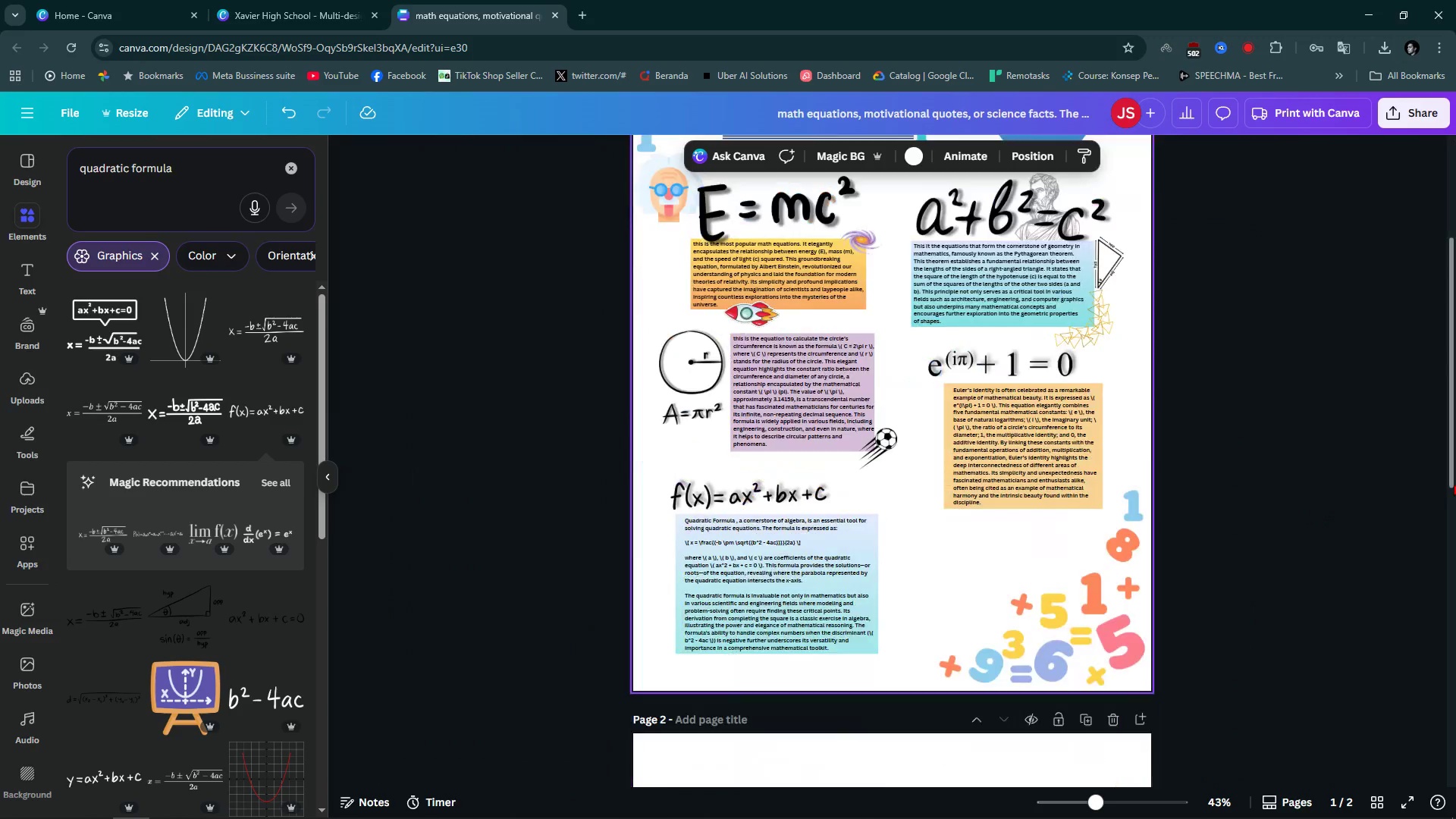 
left_click([1454, 483])
 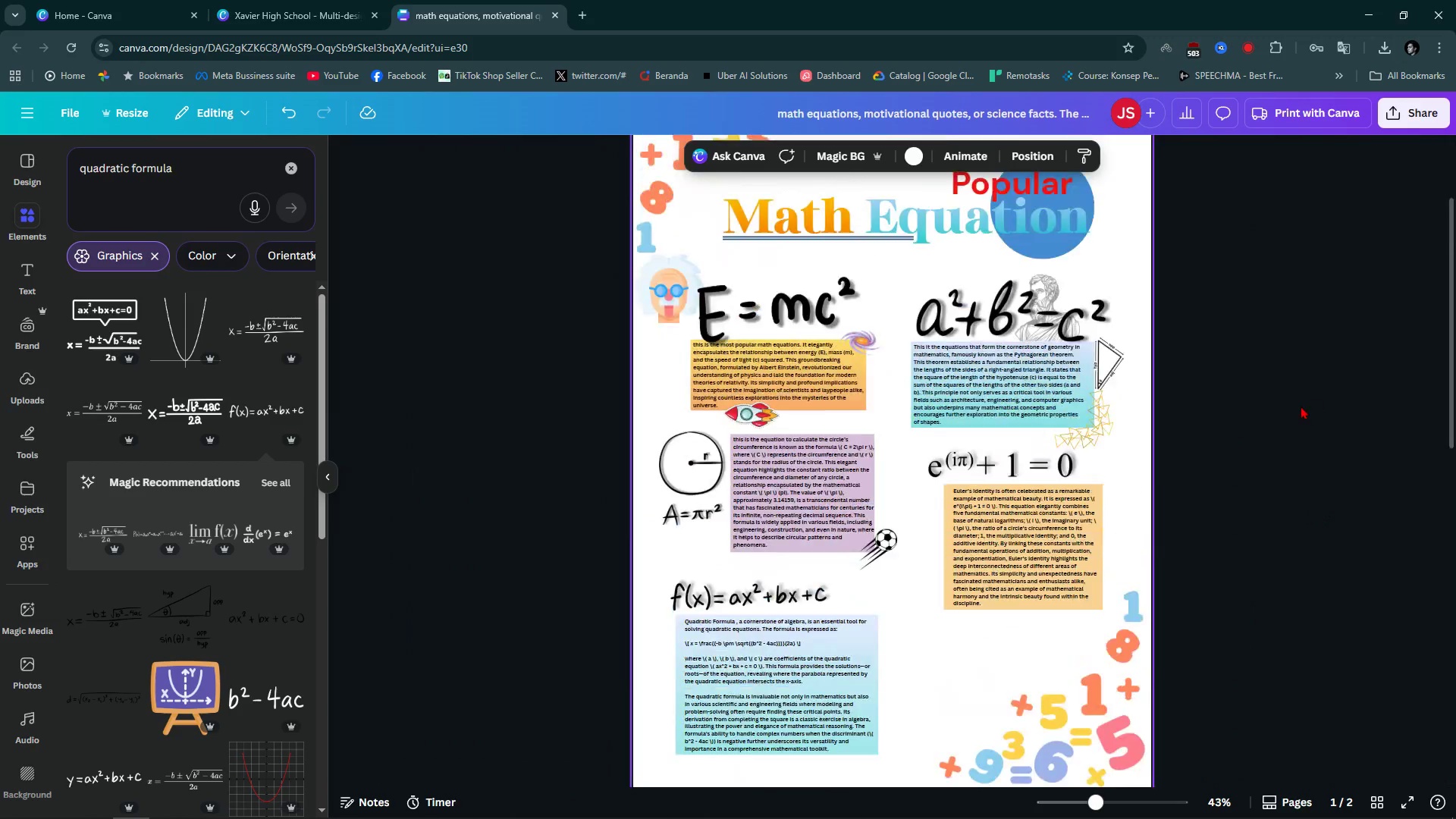 
scroll: coordinate [1301, 406], scroll_direction: up, amount: 5.0
 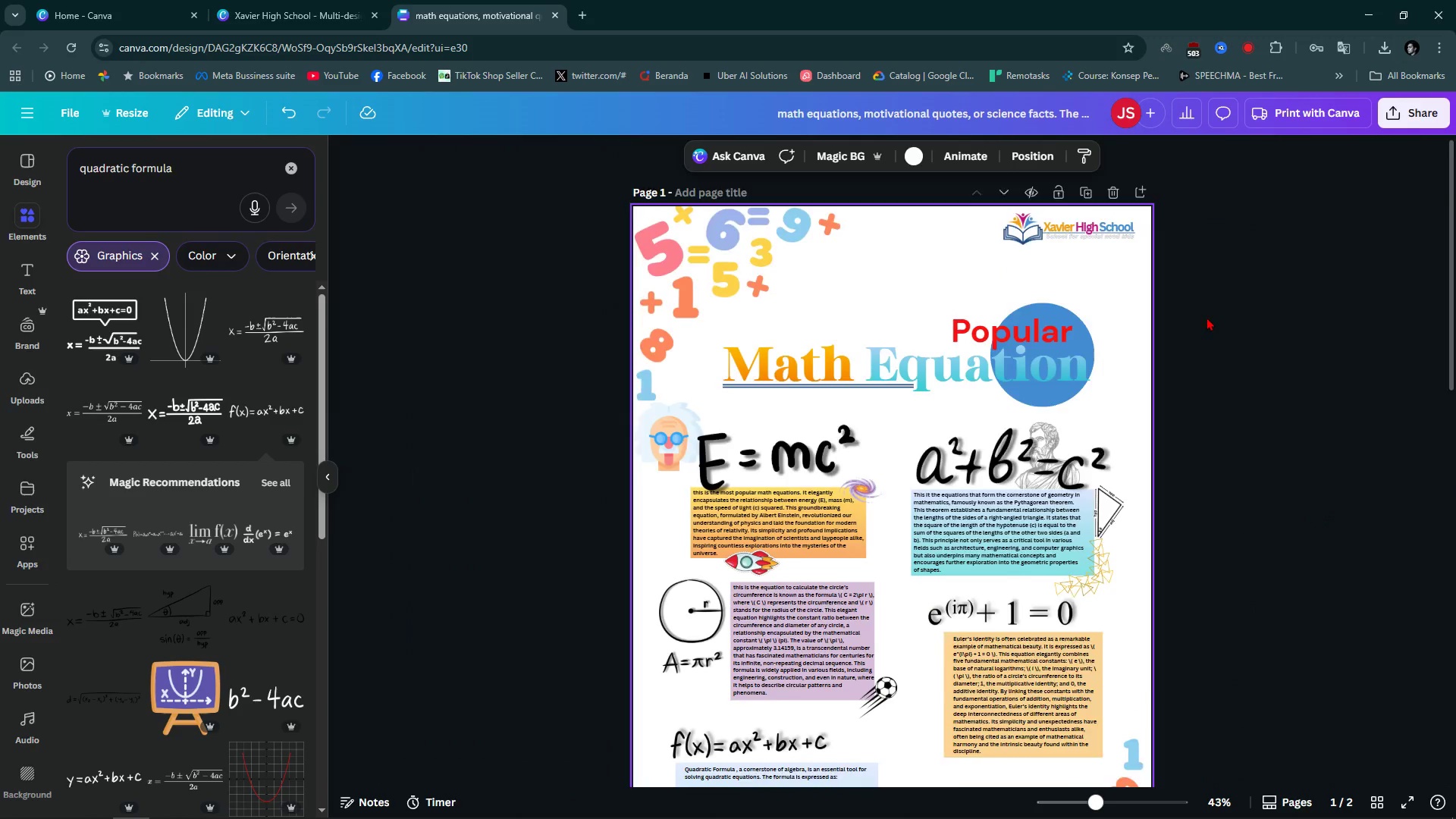 
scroll: coordinate [1207, 317], scroll_direction: down, amount: 5.0
 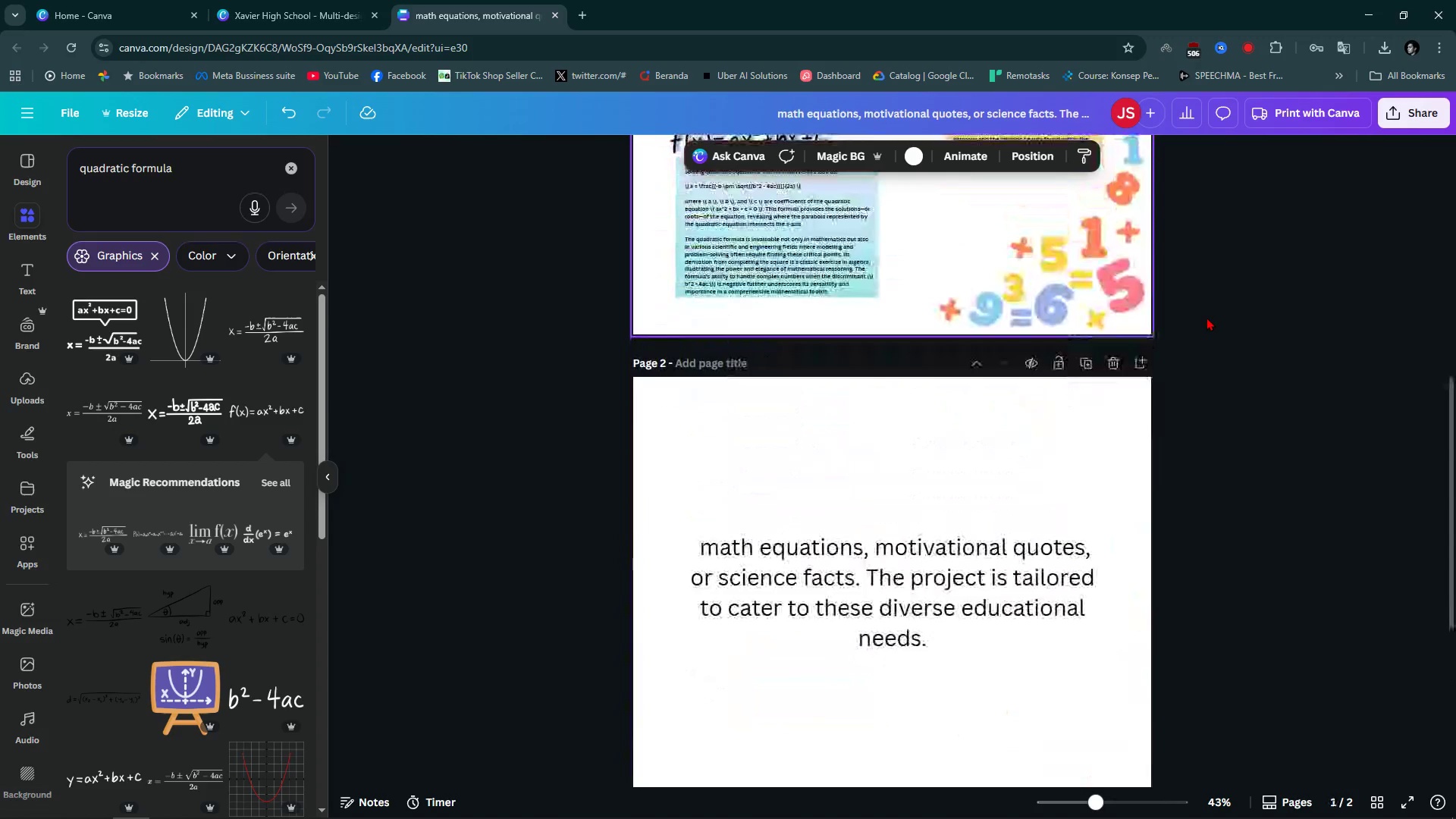 
scroll: coordinate [1207, 317], scroll_direction: up, amount: 6.0
 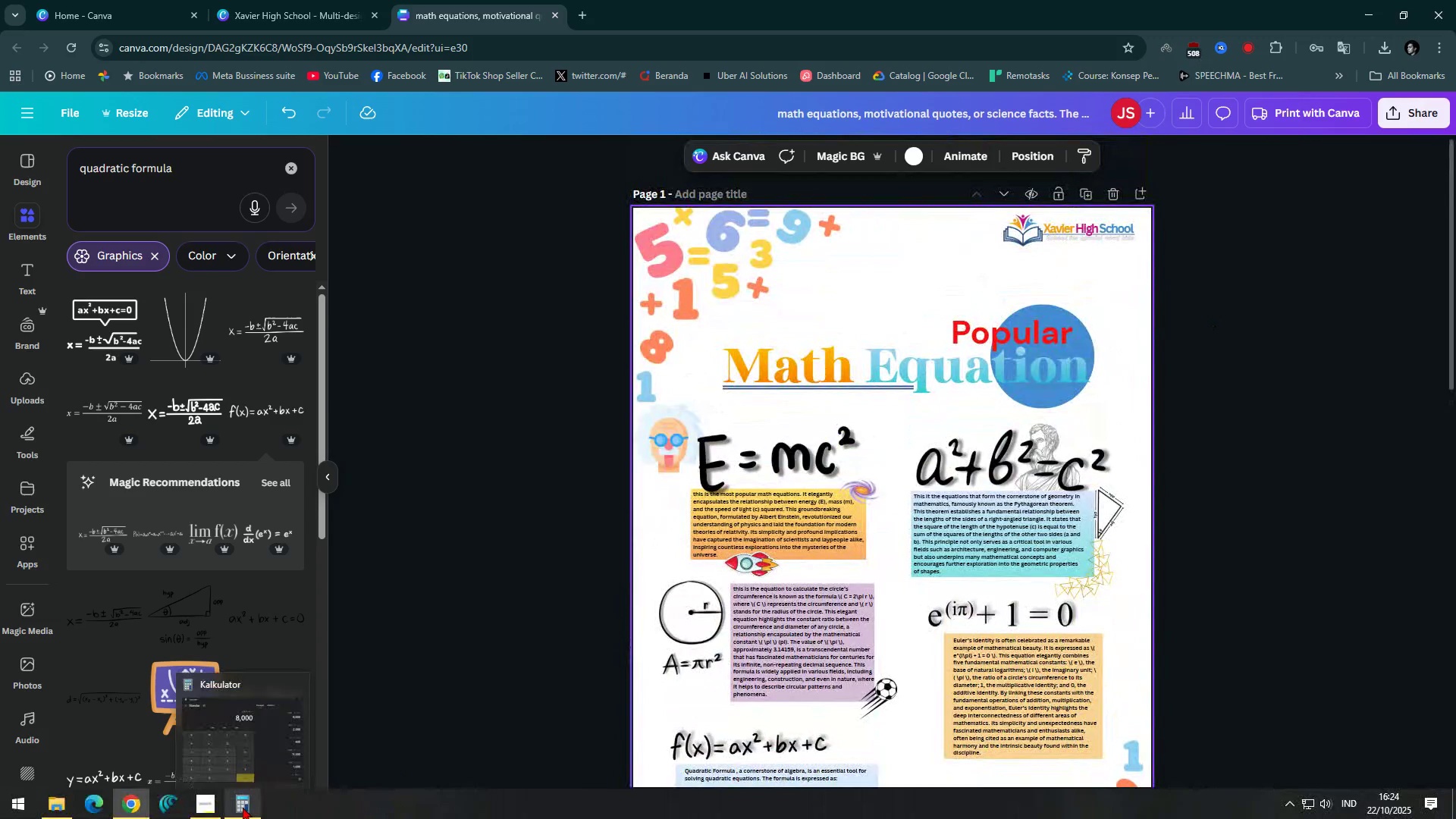 
left_click([218, 809])